 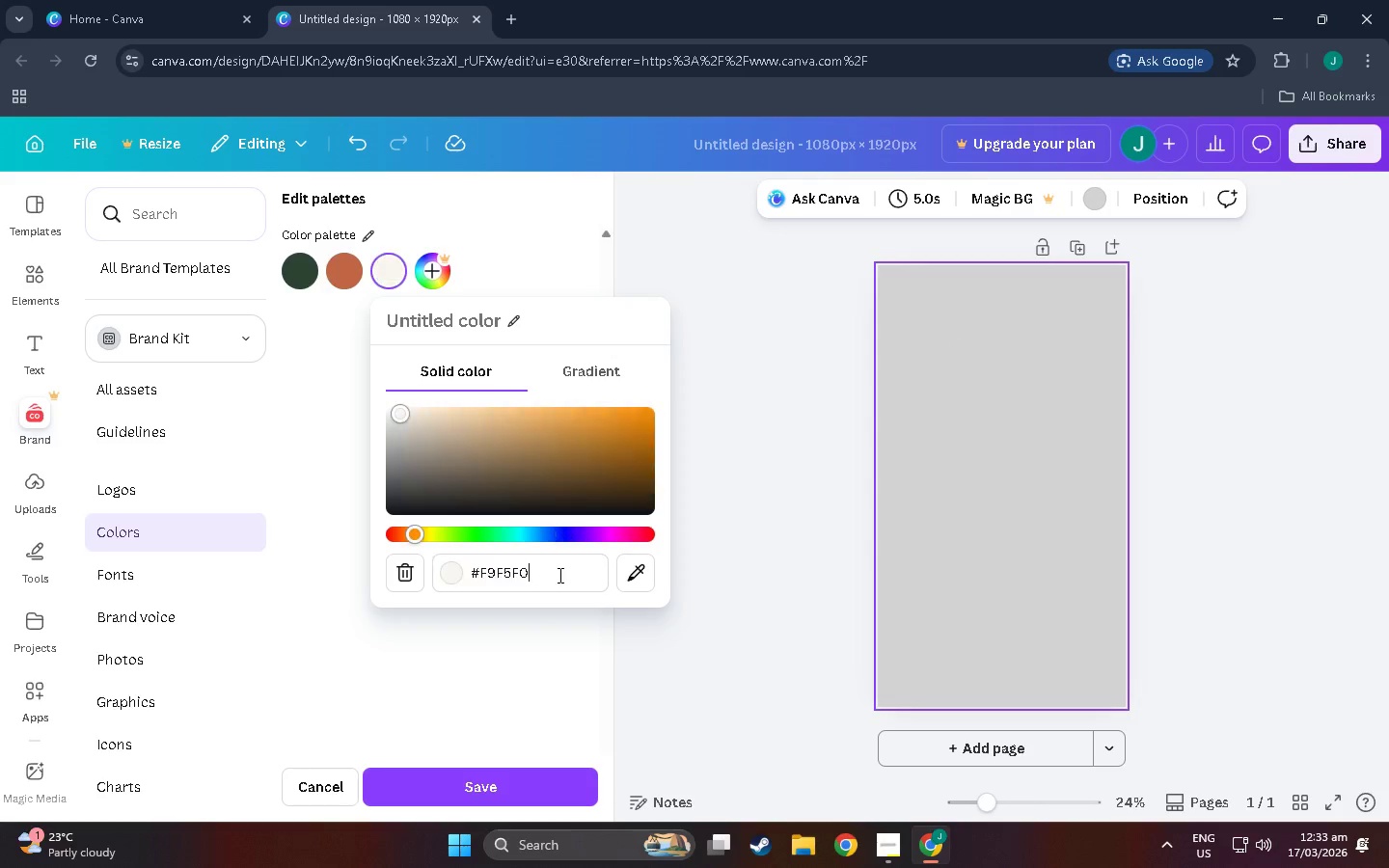 
key(Control+V)
 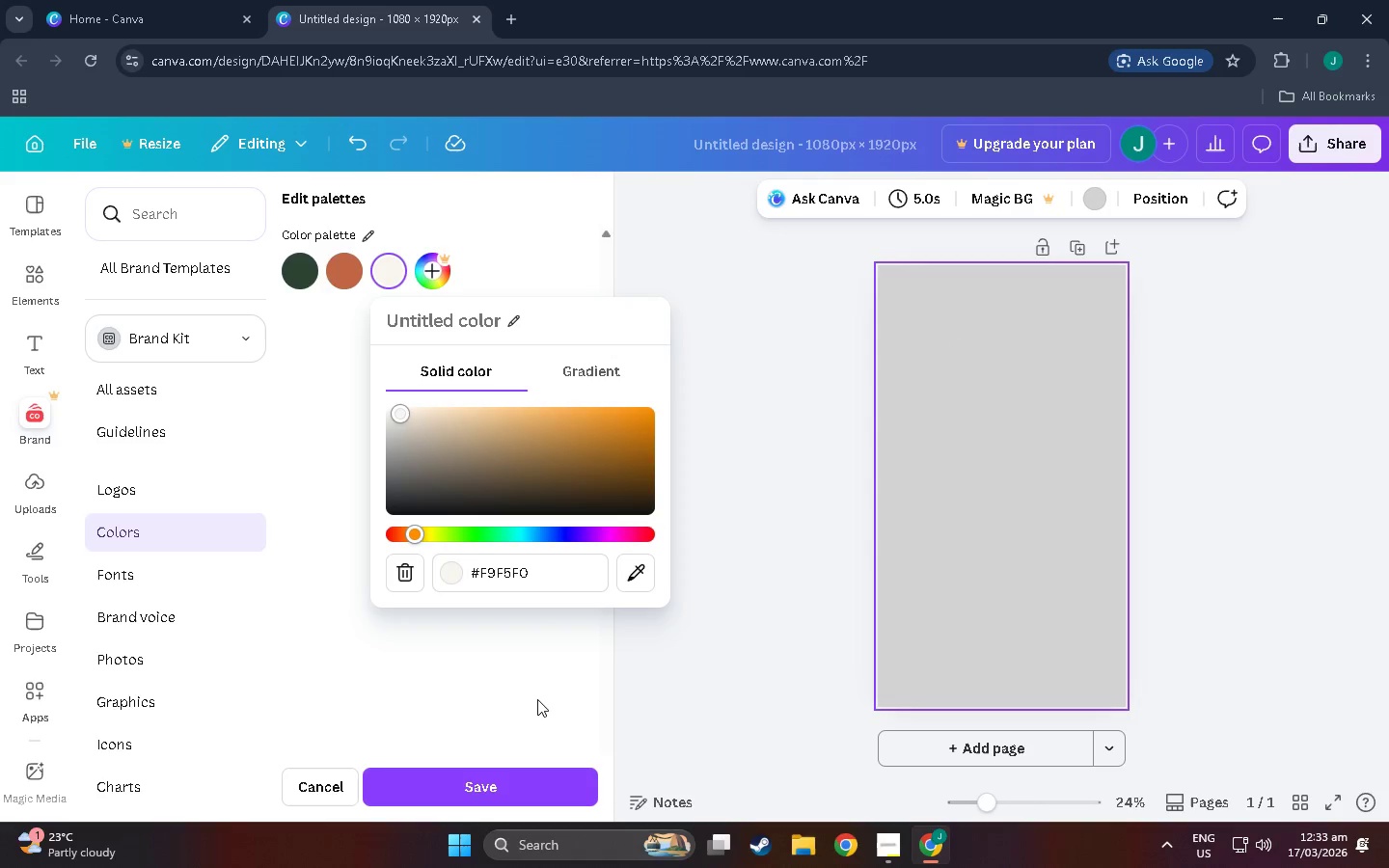 
left_click([532, 696])
 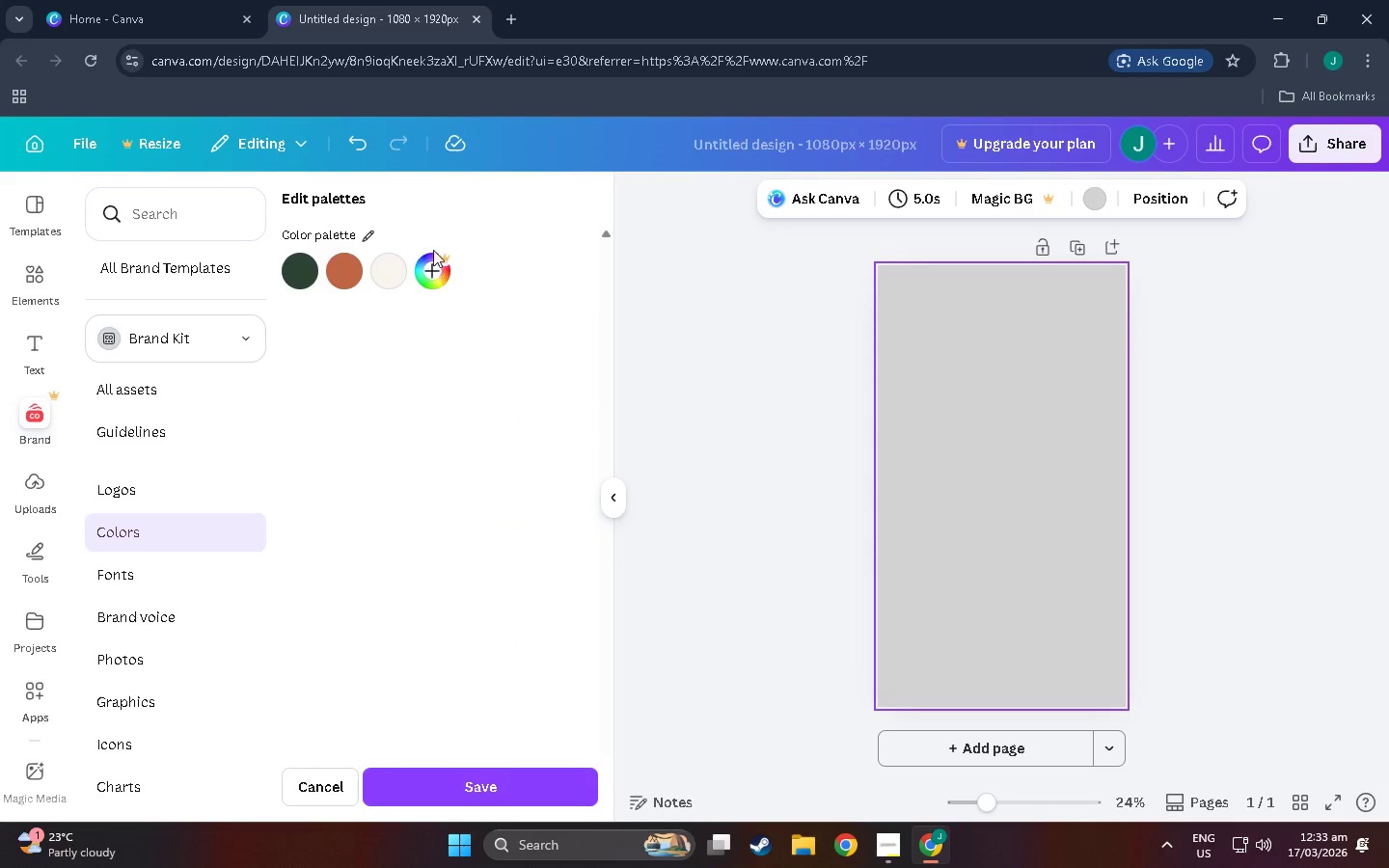 
key(Alt+AltLeft)
 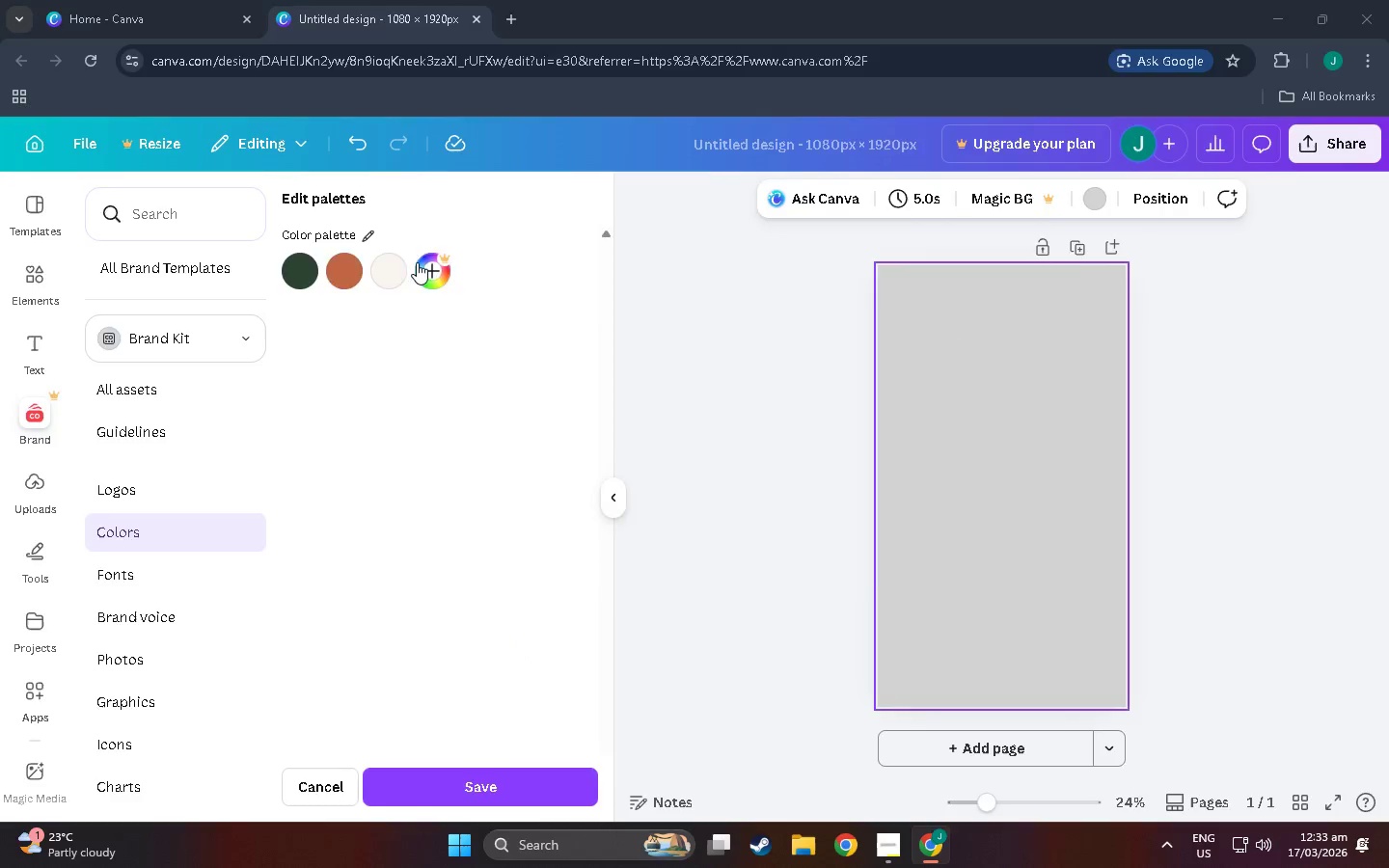 
key(Alt+Tab)